 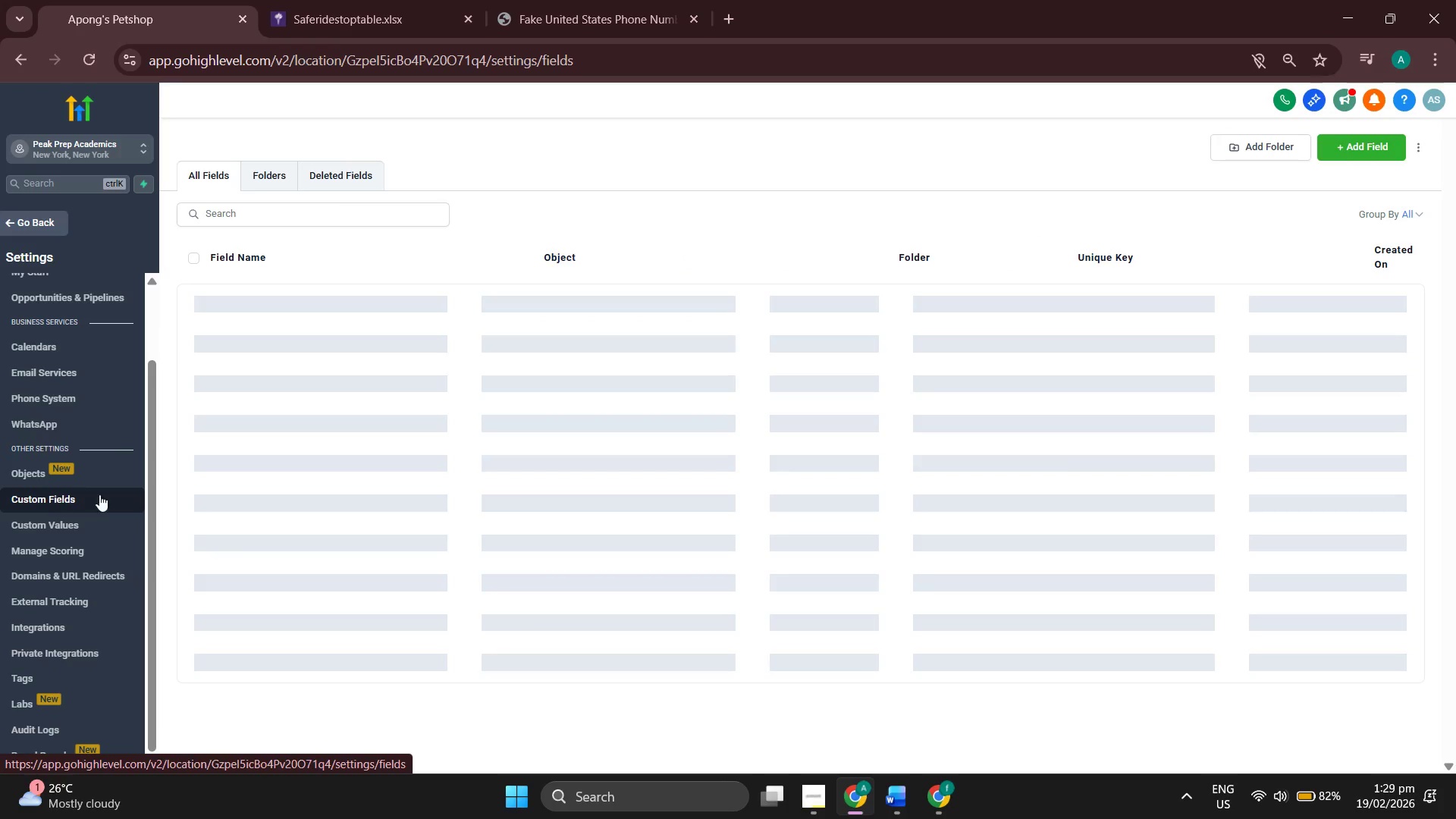 
left_click([258, 171])
 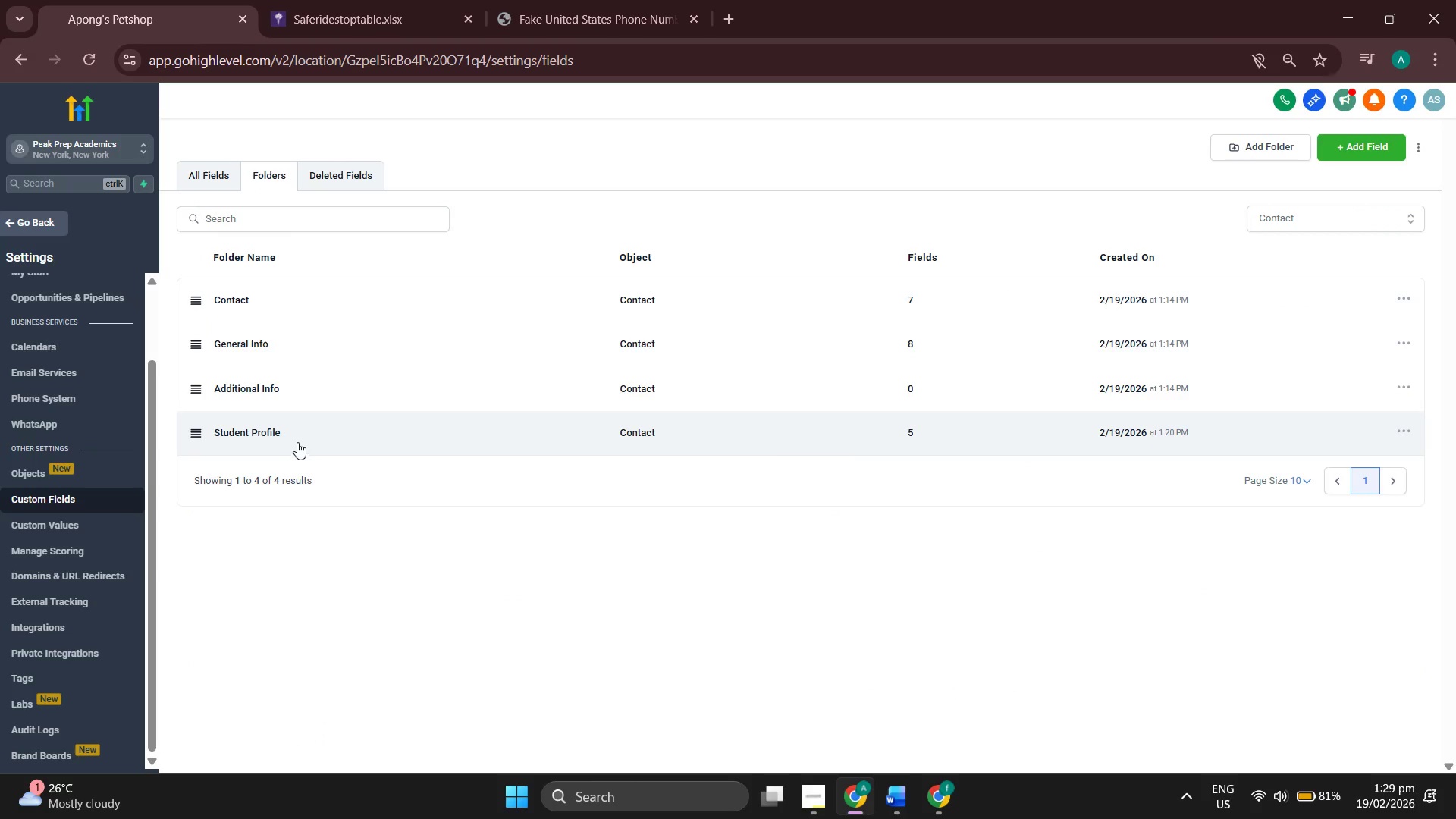 
left_click([299, 434])
 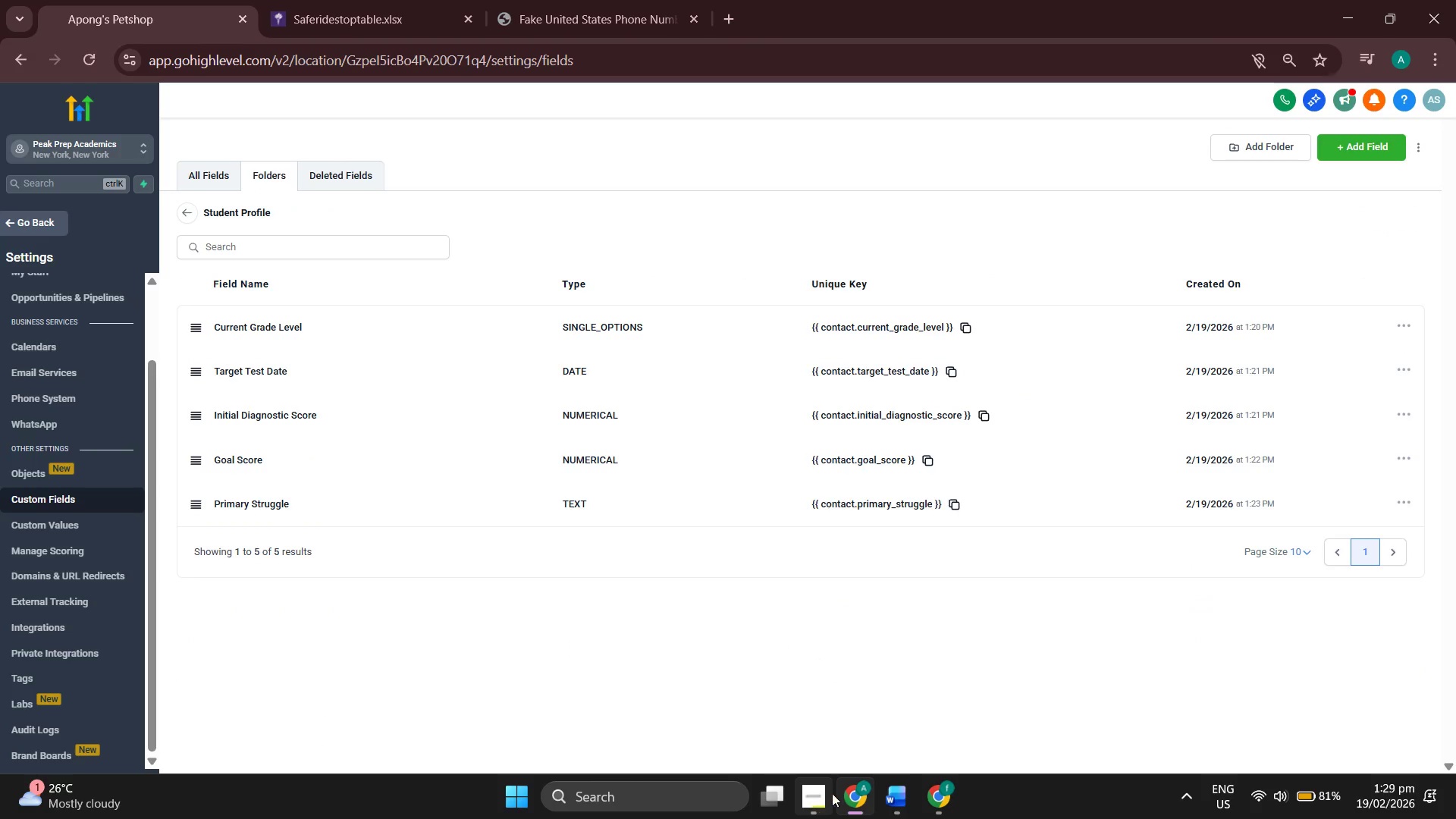 
wait(5.7)
 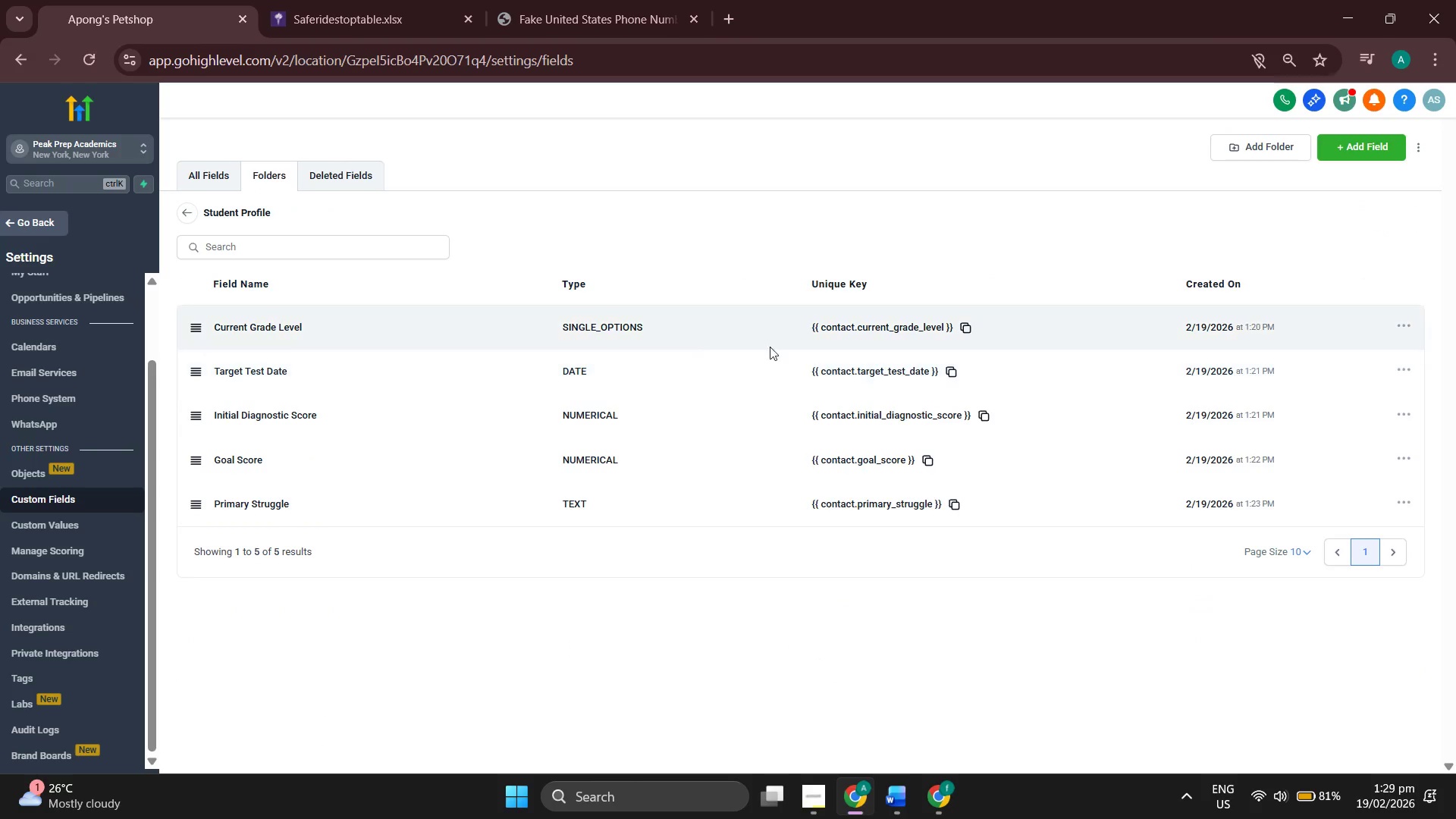 
left_click([814, 793])